 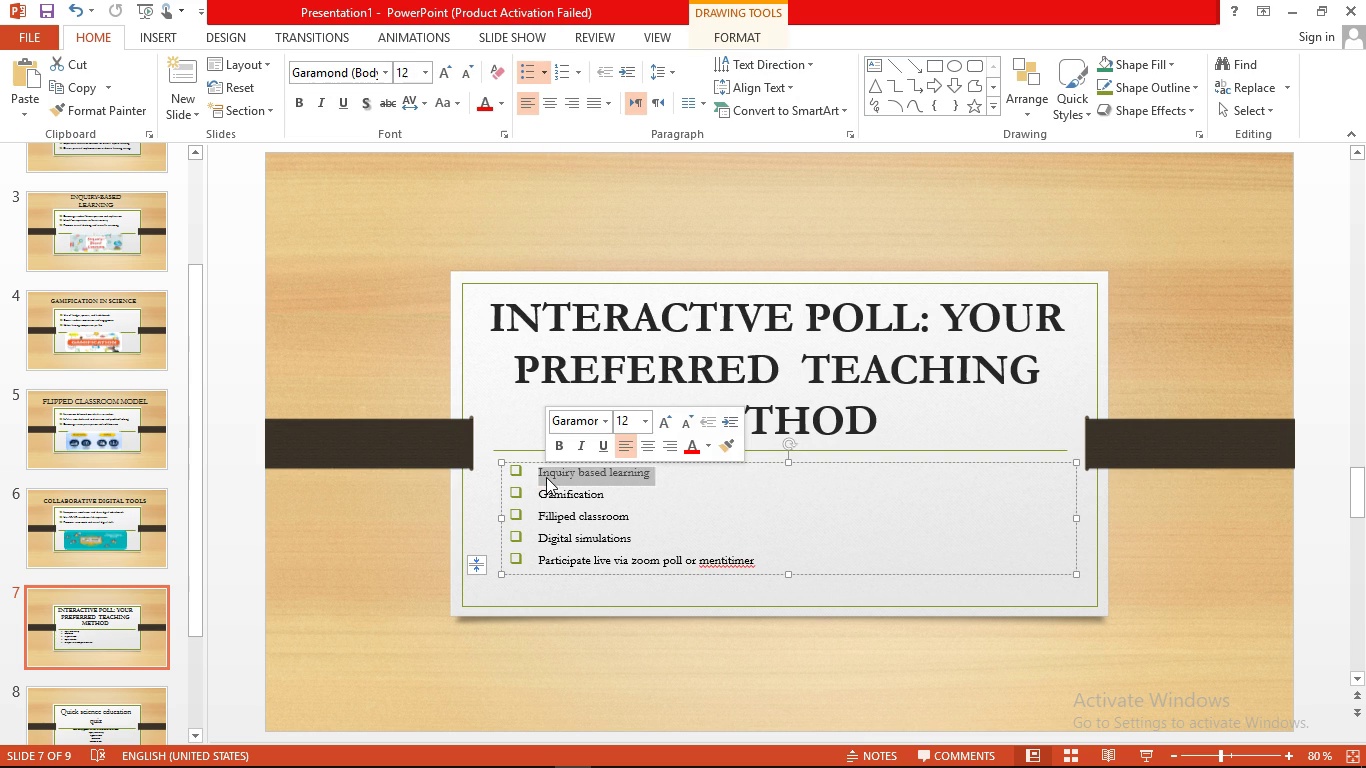 
triple_click([546, 477])
 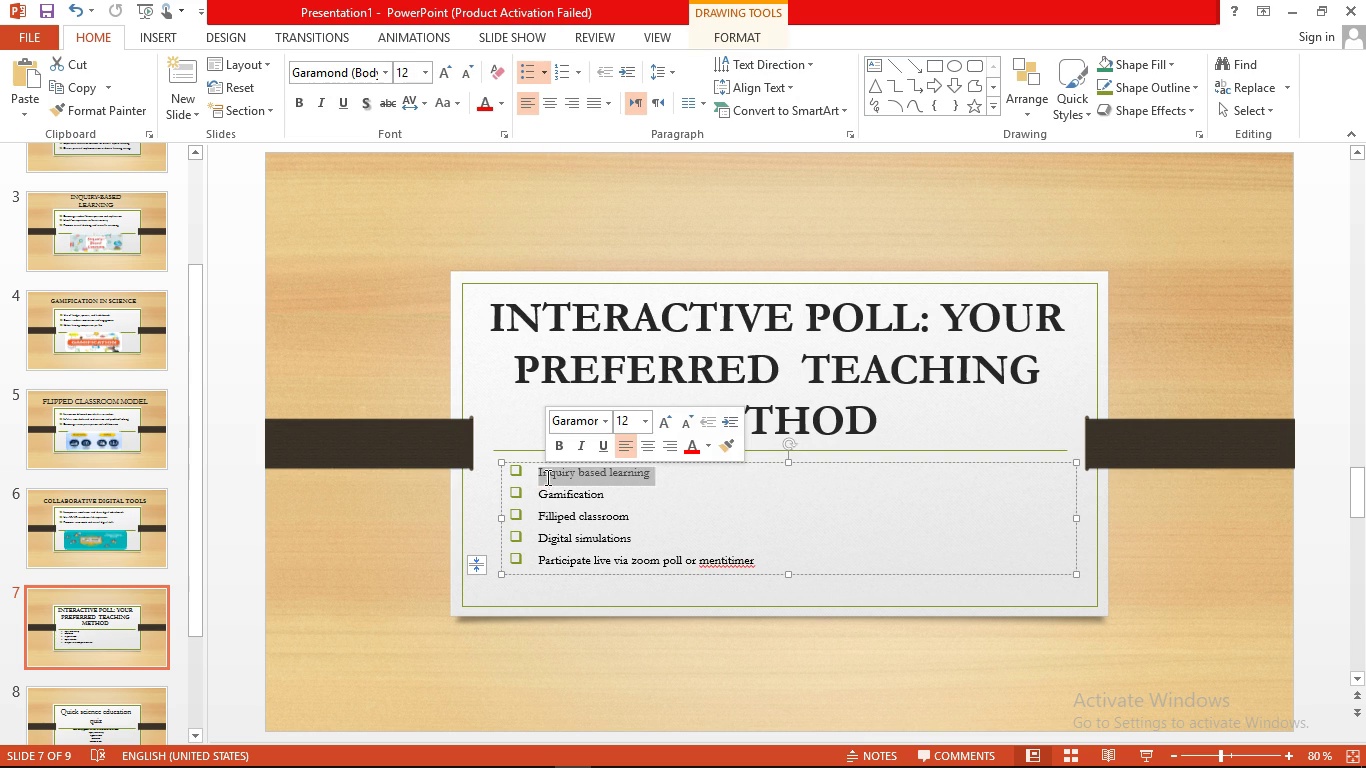 
triple_click([546, 477])
 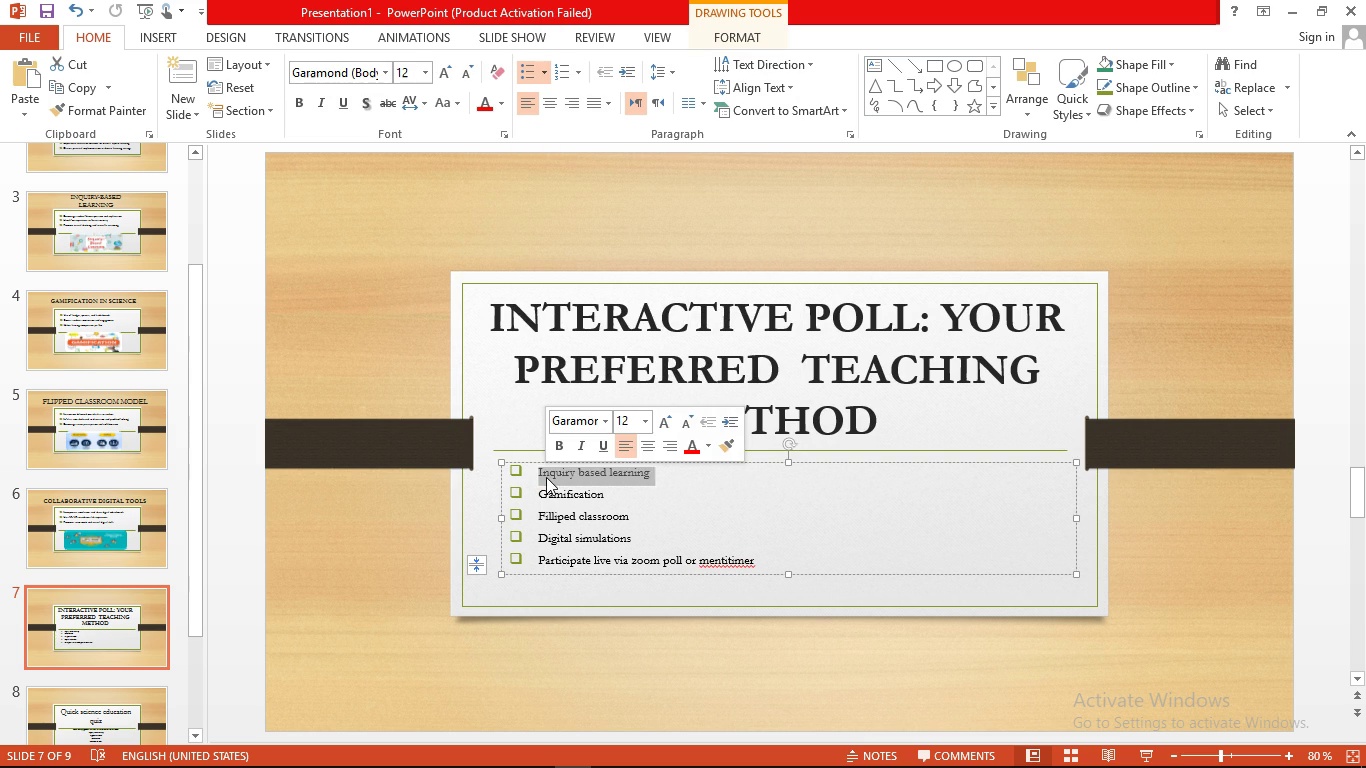 
triple_click([546, 477])
 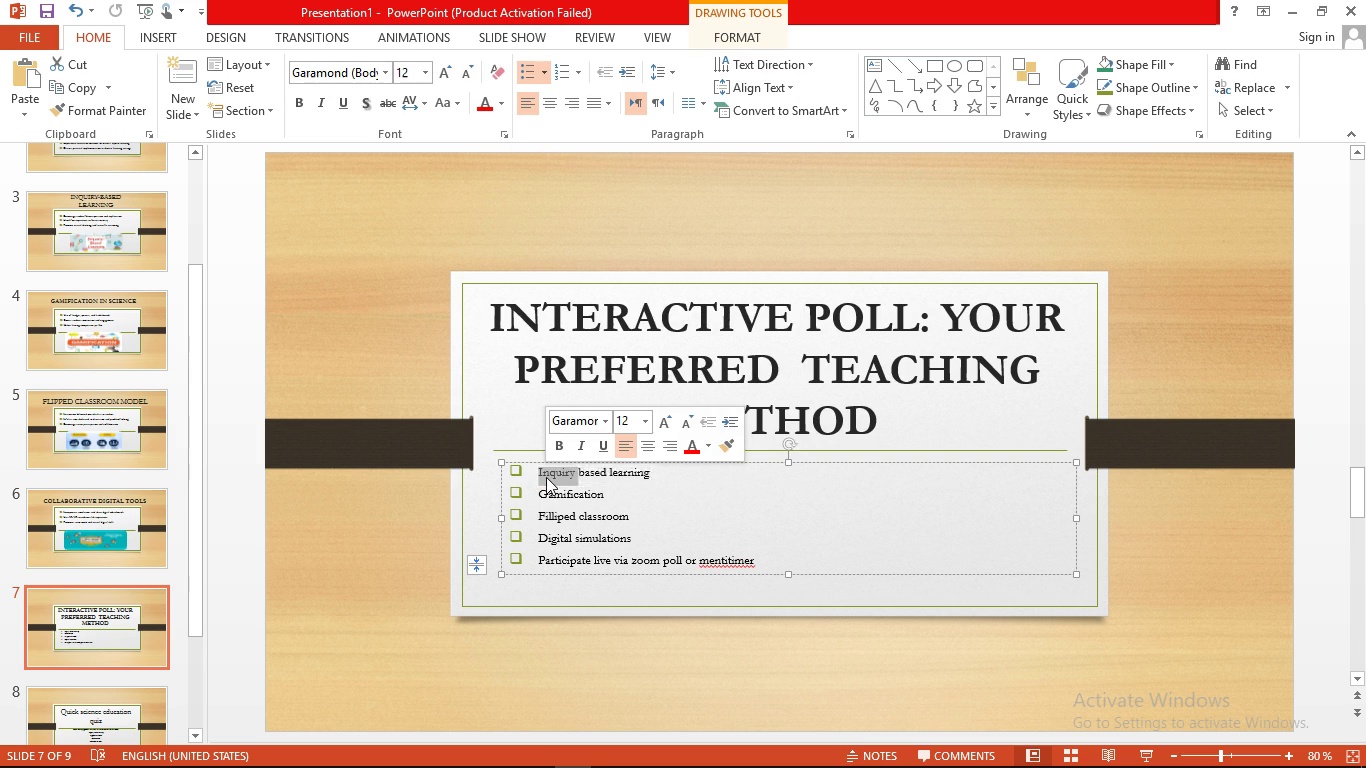 
triple_click([546, 477])
 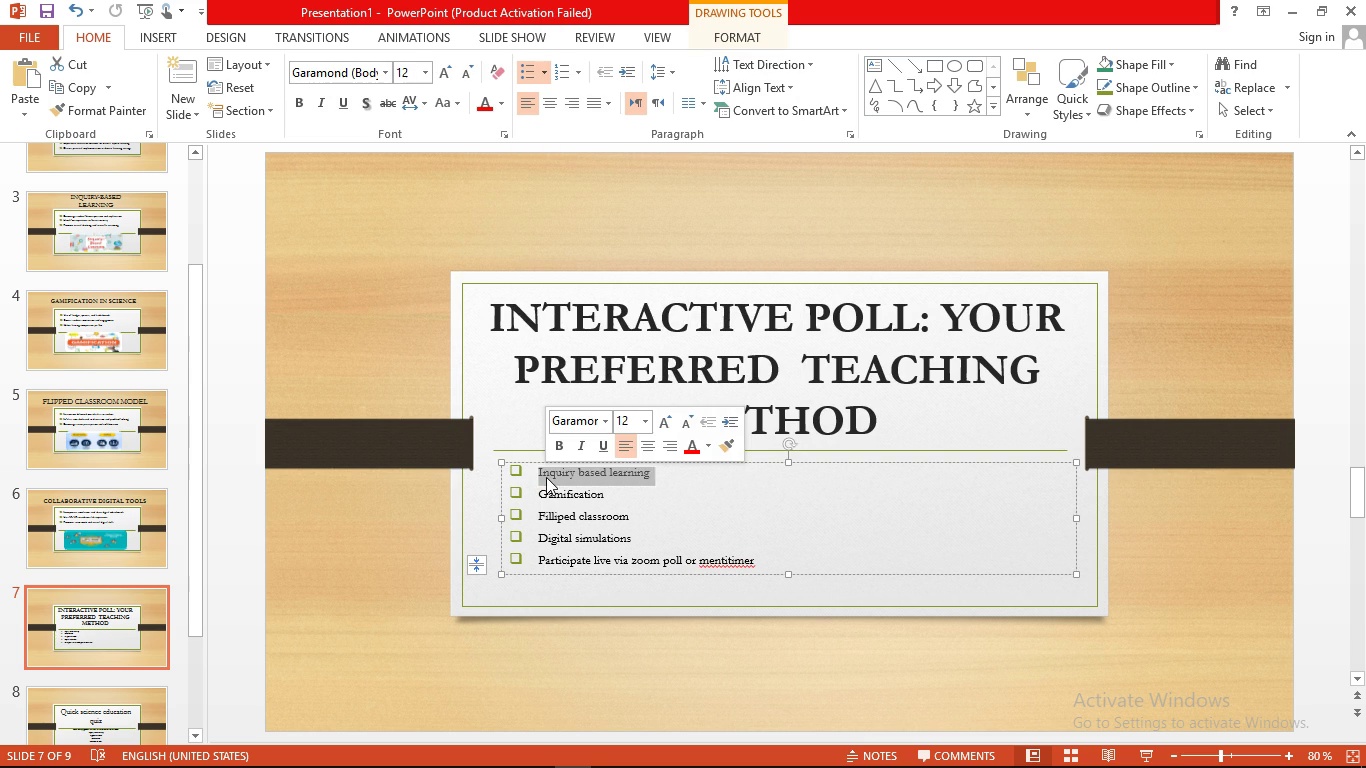 
triple_click([546, 477])
 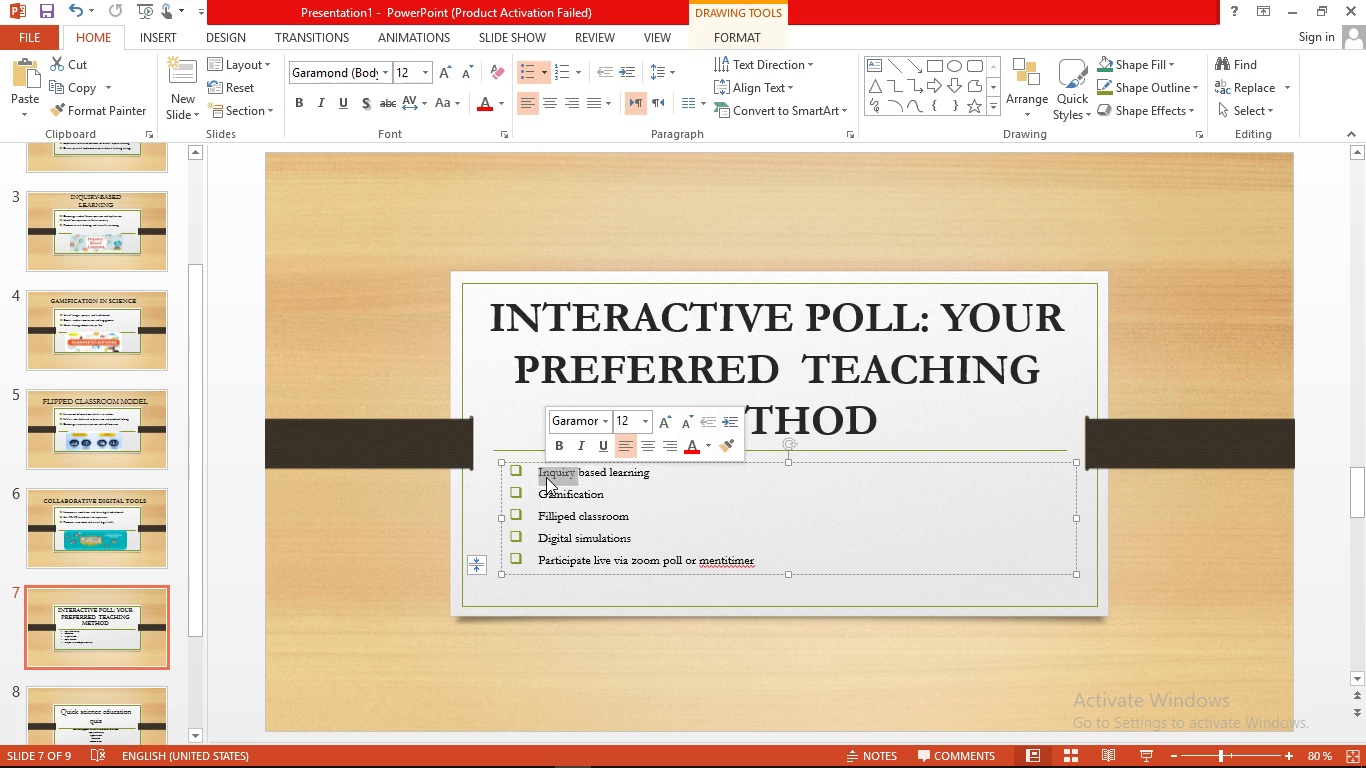 
triple_click([546, 477])
 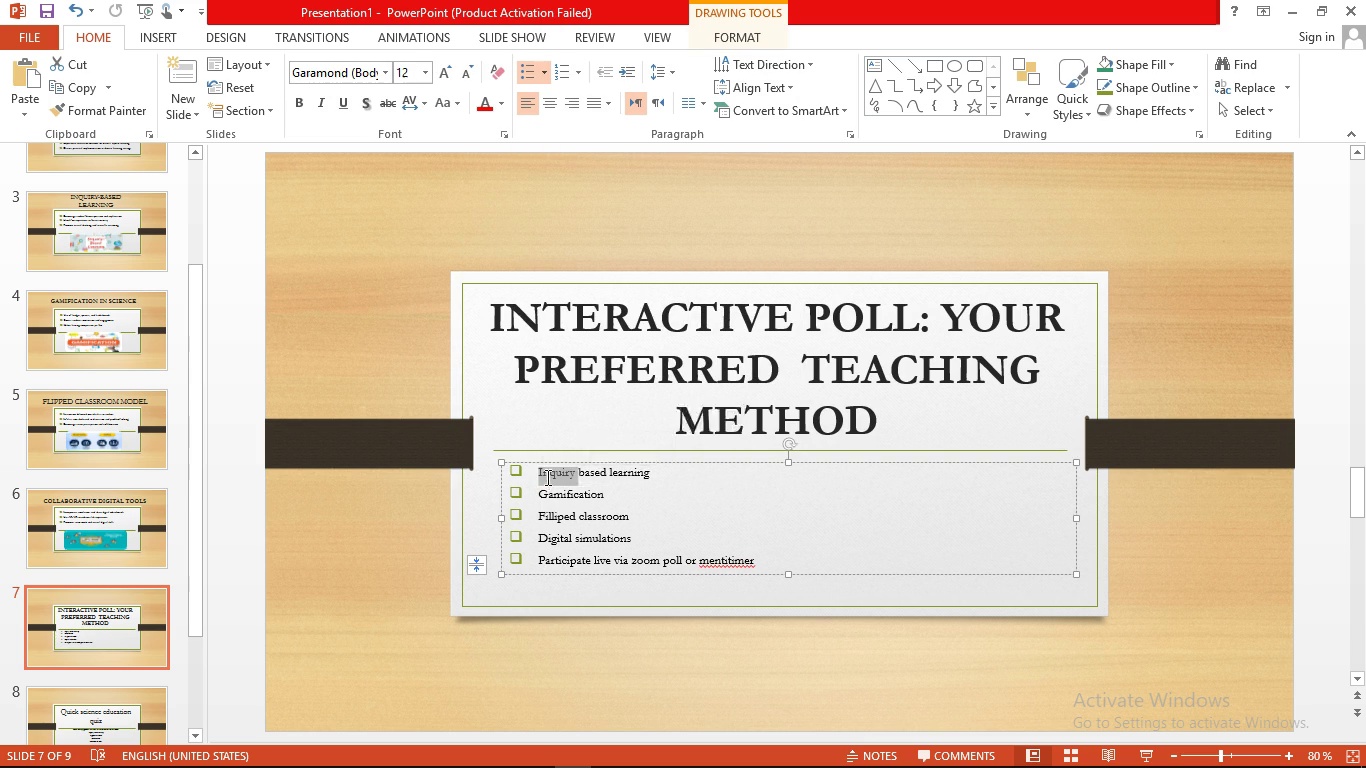 
triple_click([546, 477])
 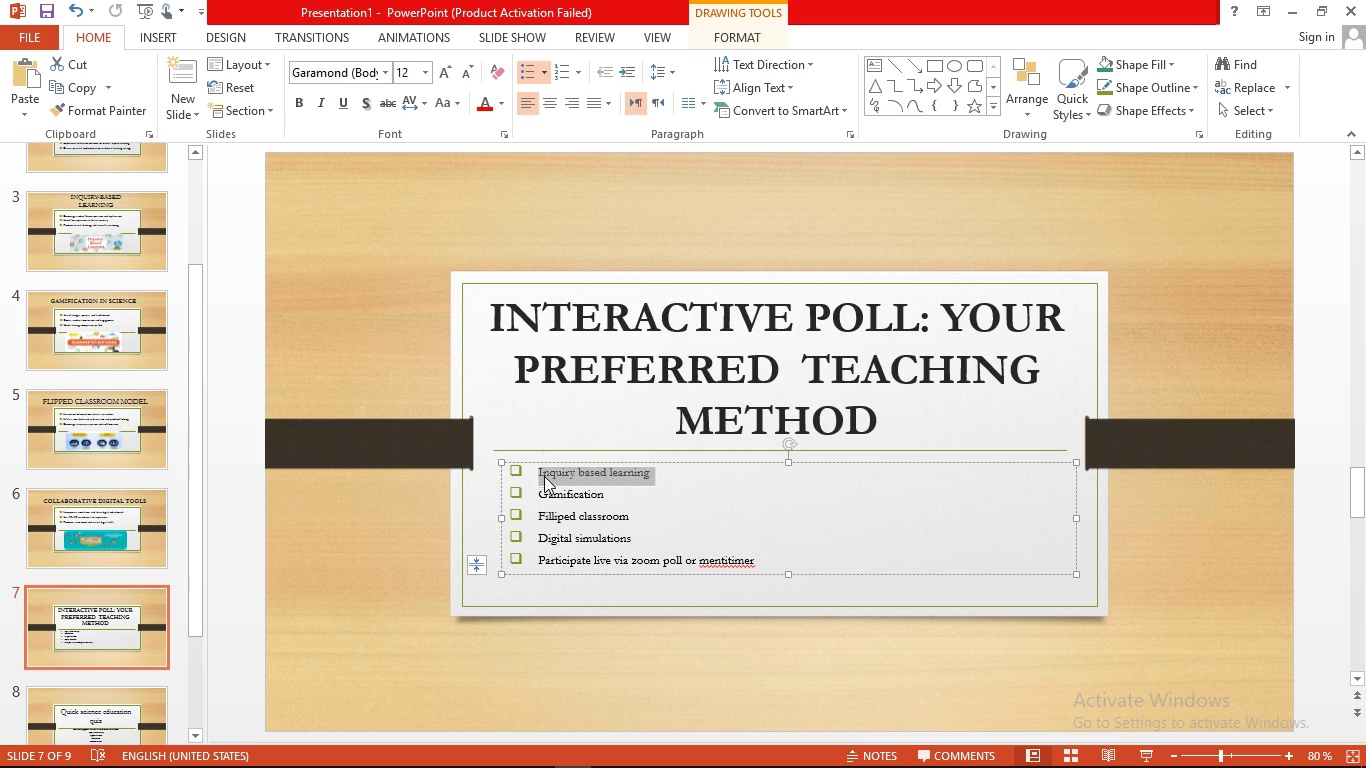 
left_click([544, 476])